 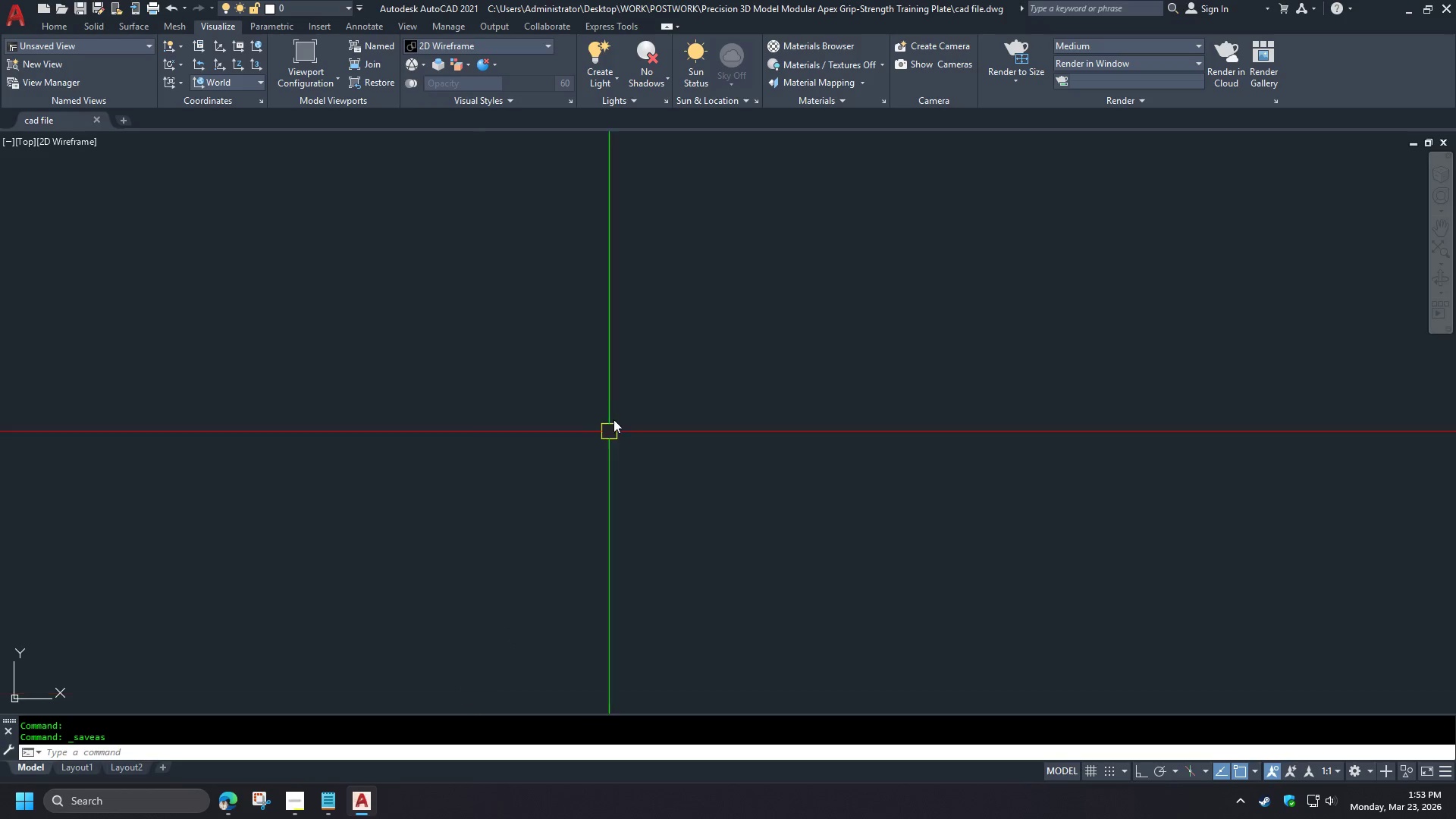 
type(rec )
 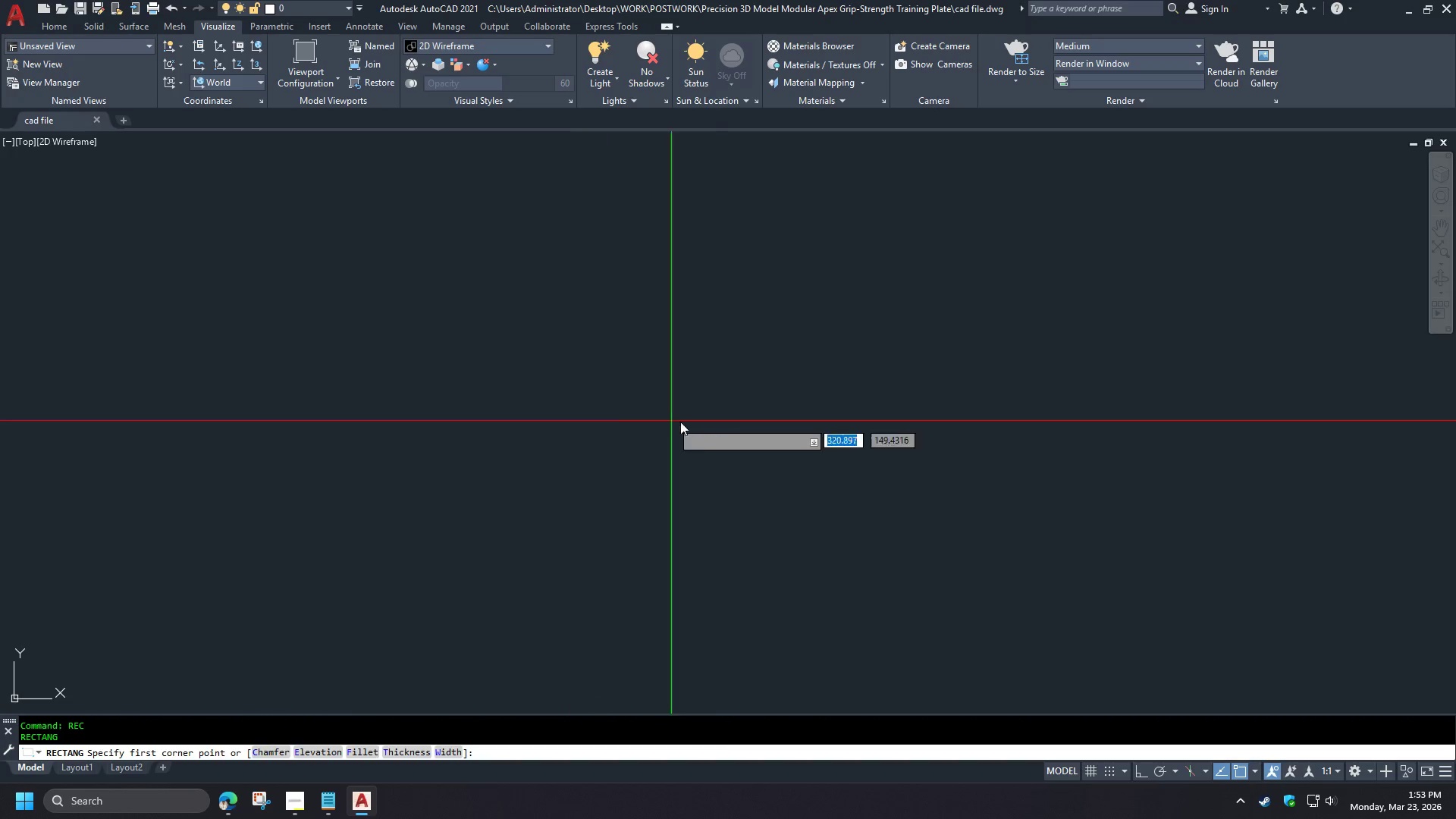 
scroll: coordinate [748, 423], scroll_direction: down, amount: 2.0
 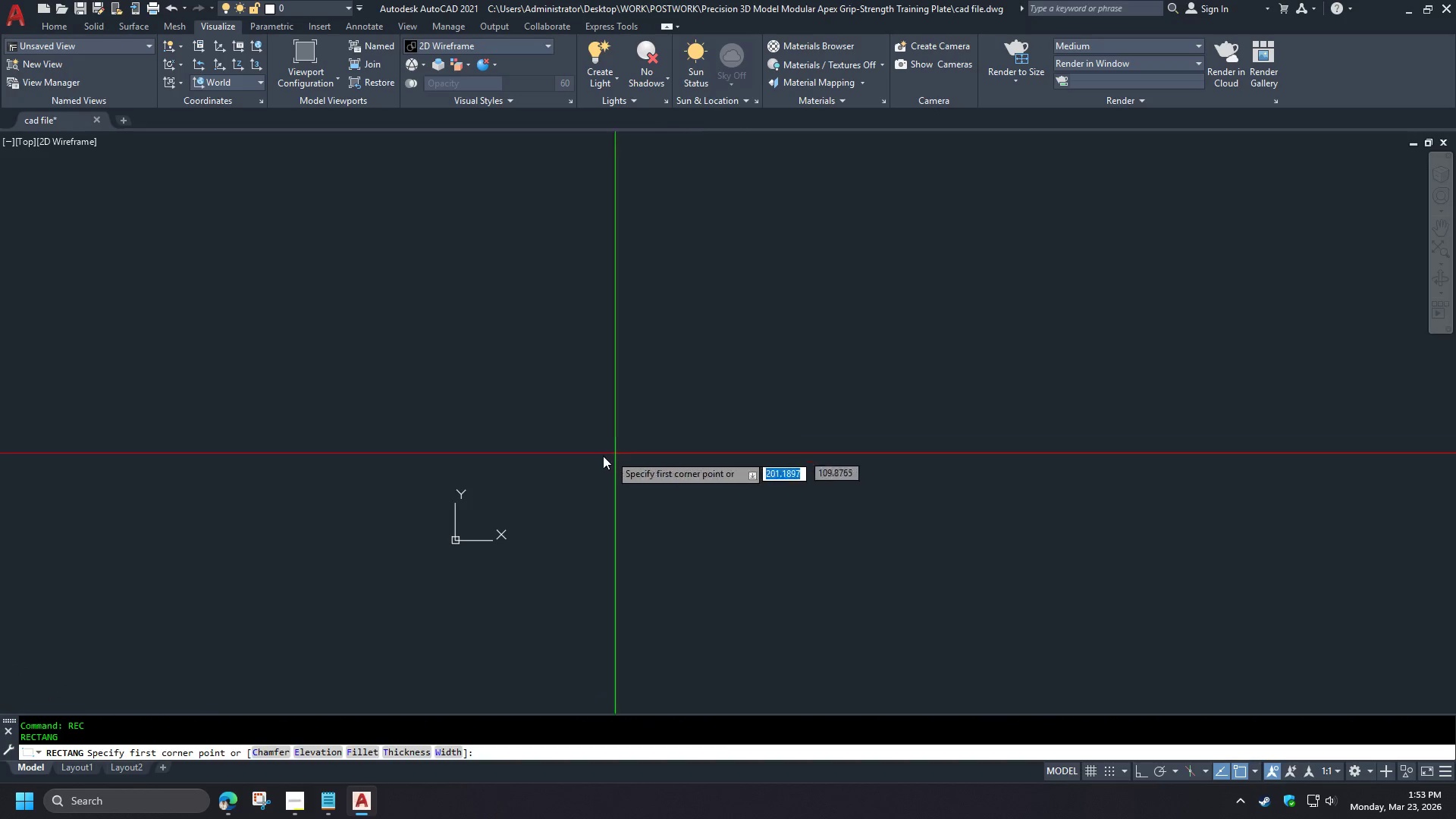 
scroll: coordinate [512, 472], scroll_direction: up, amount: 1.0
 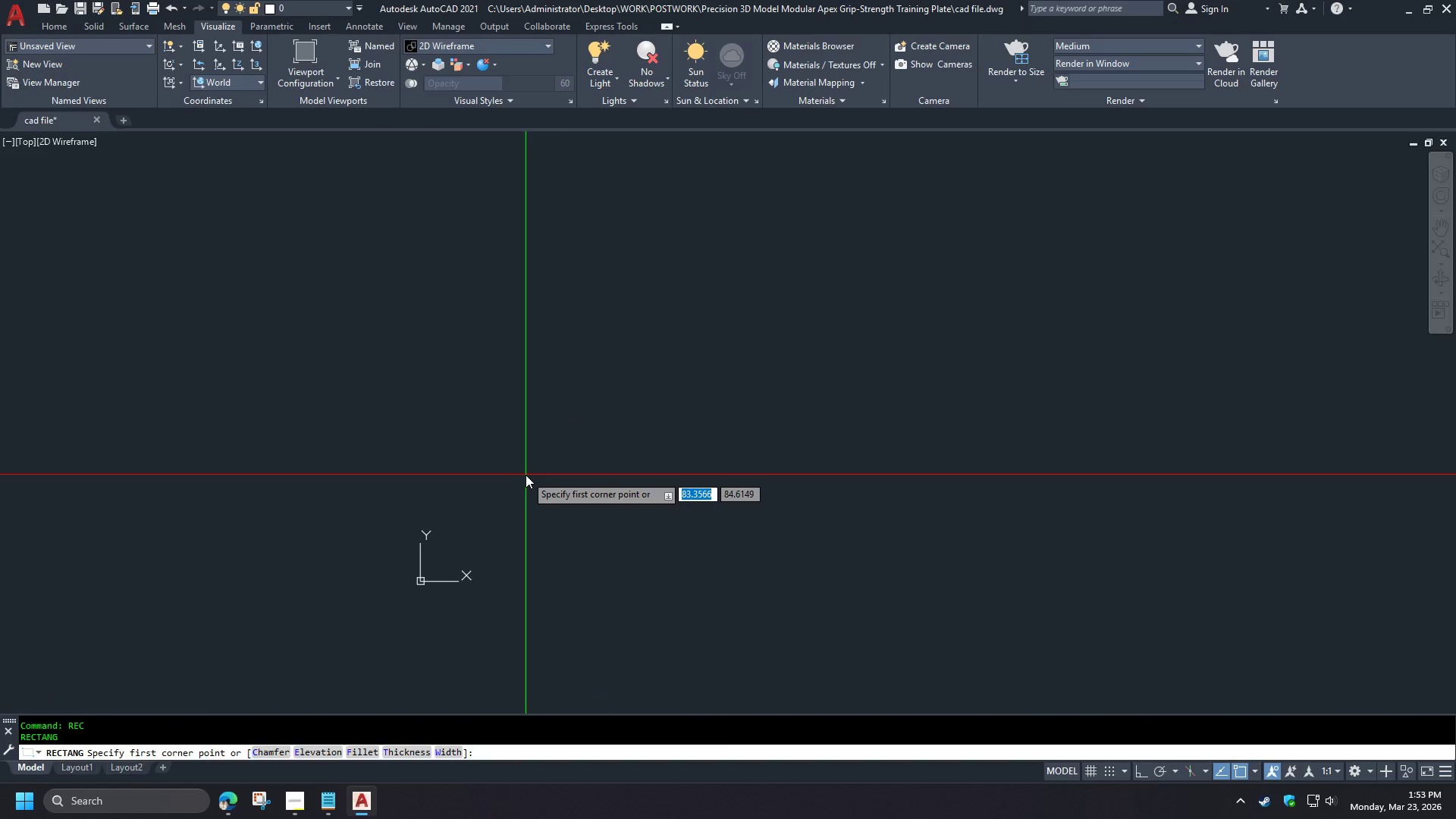 
key(Numpad0)
 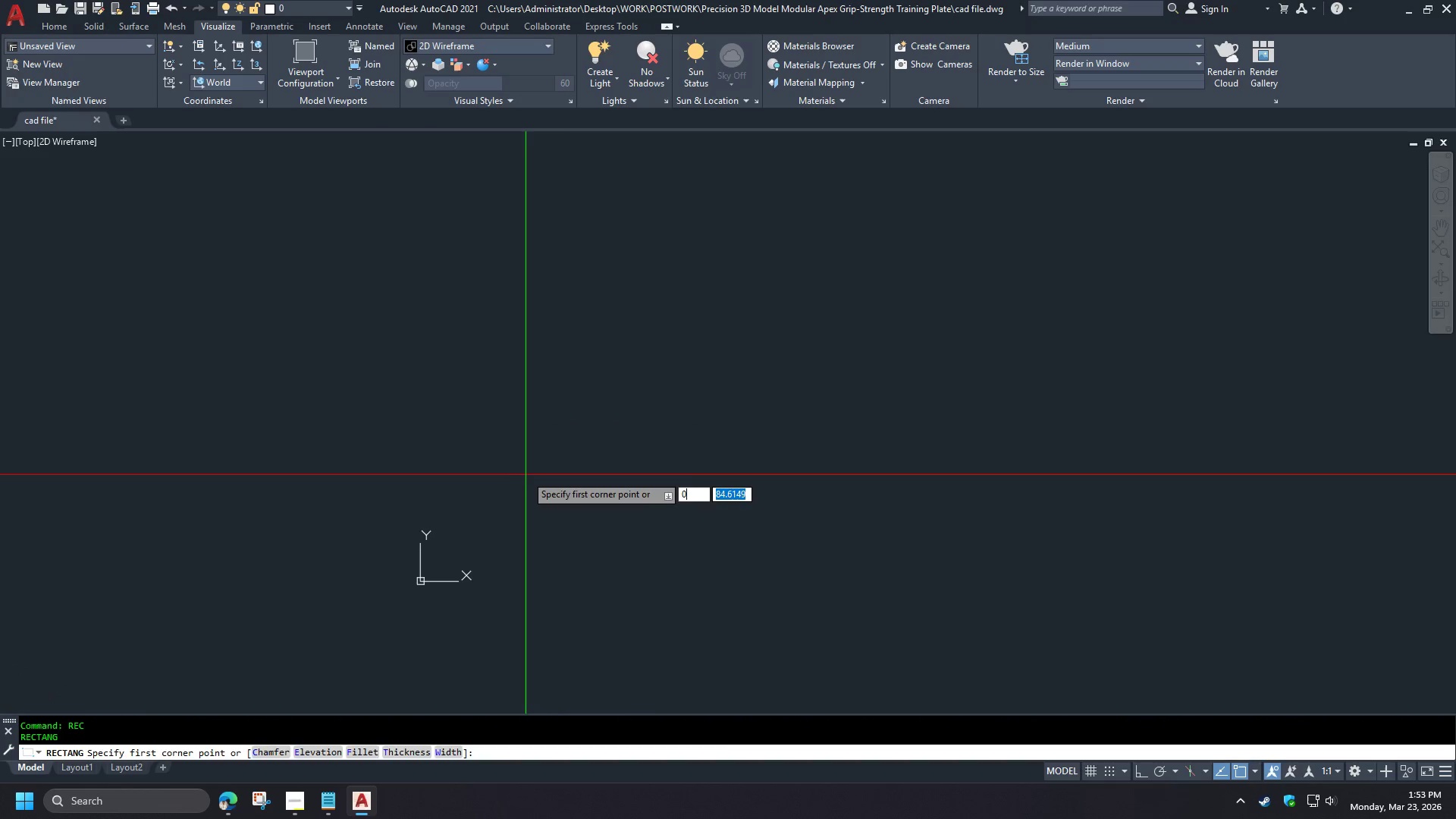 
key(Comma)
 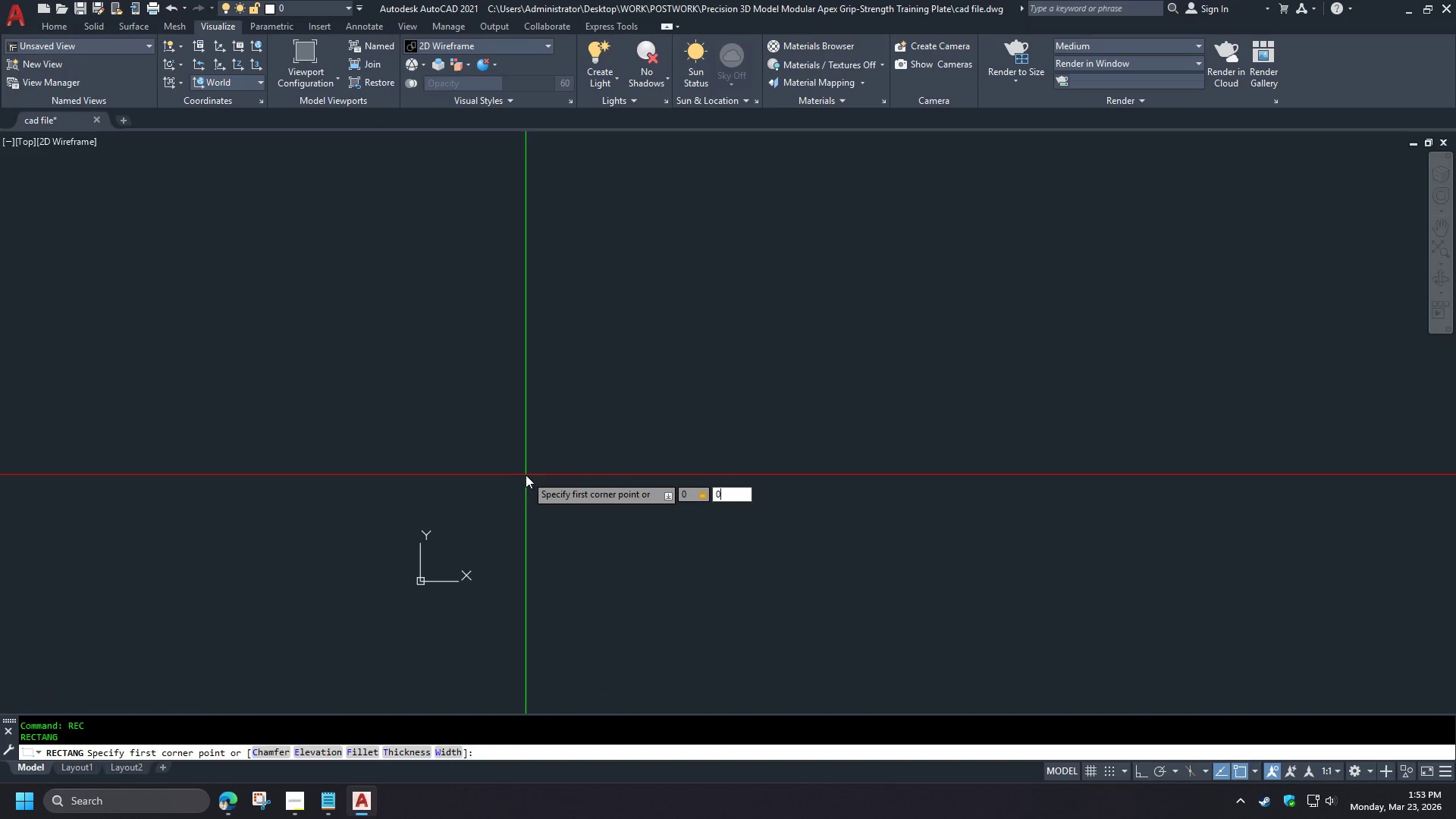 
key(Numpad0)
 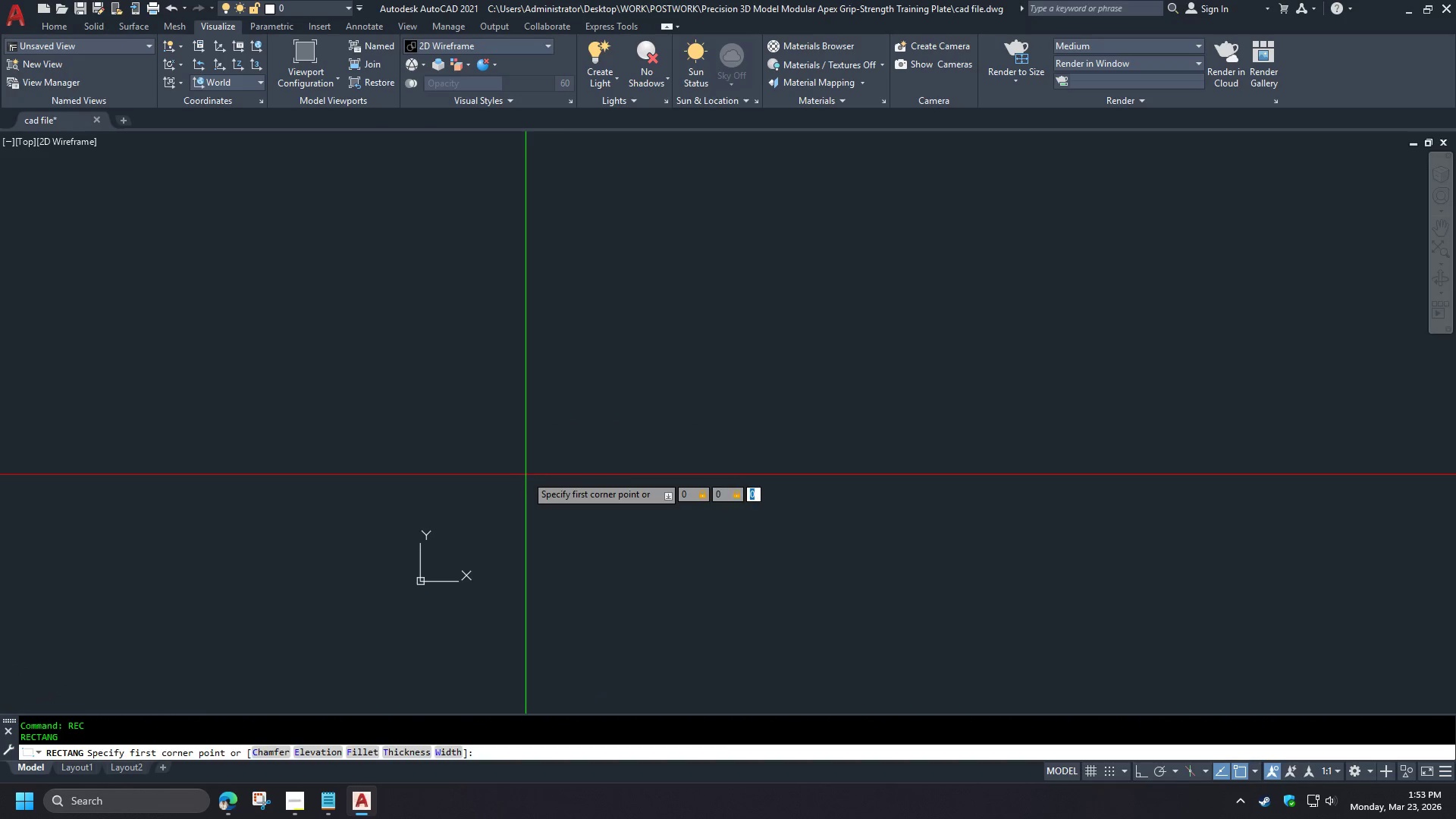 
key(Comma)
 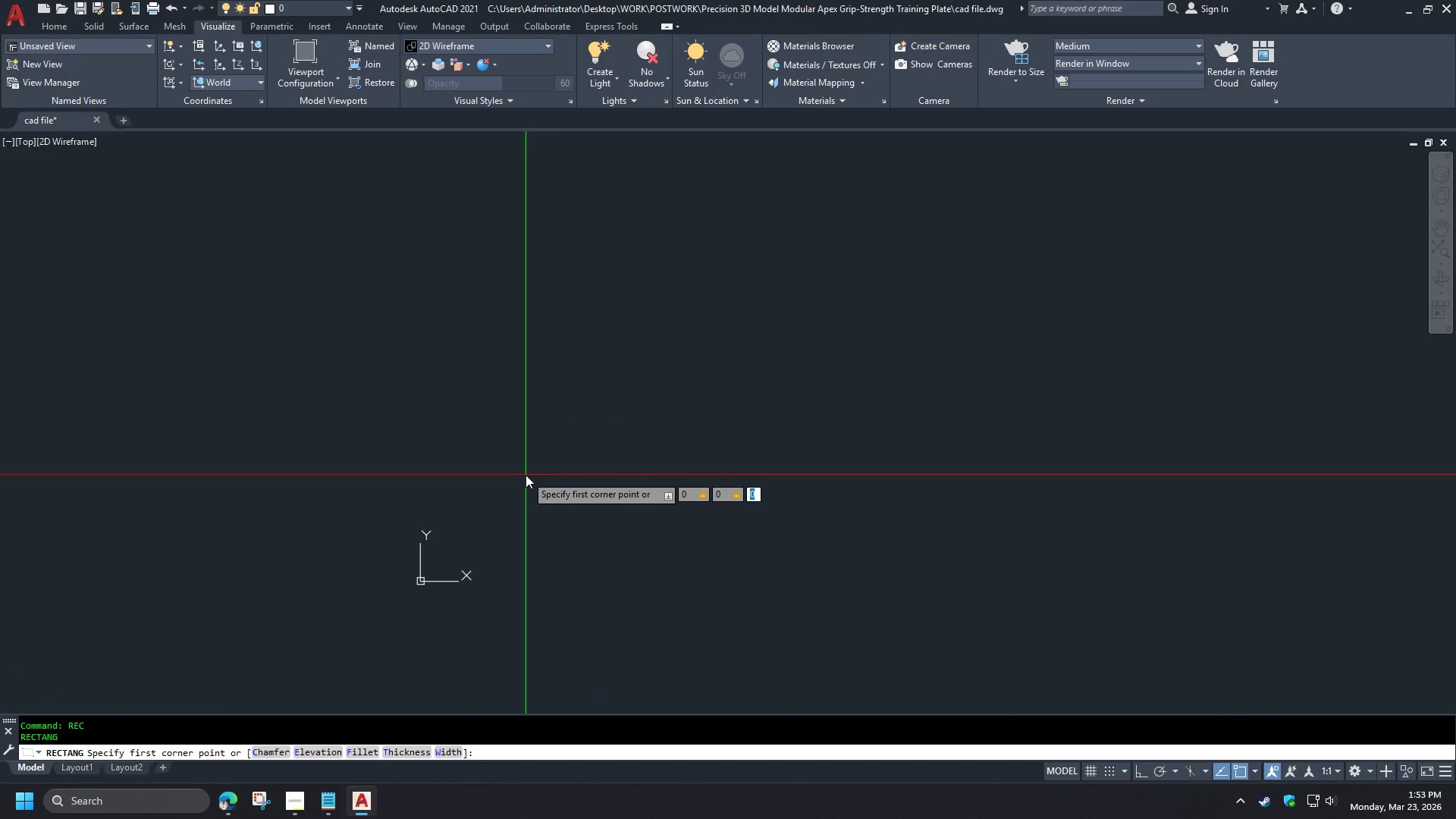 
key(NumpadEnter)
 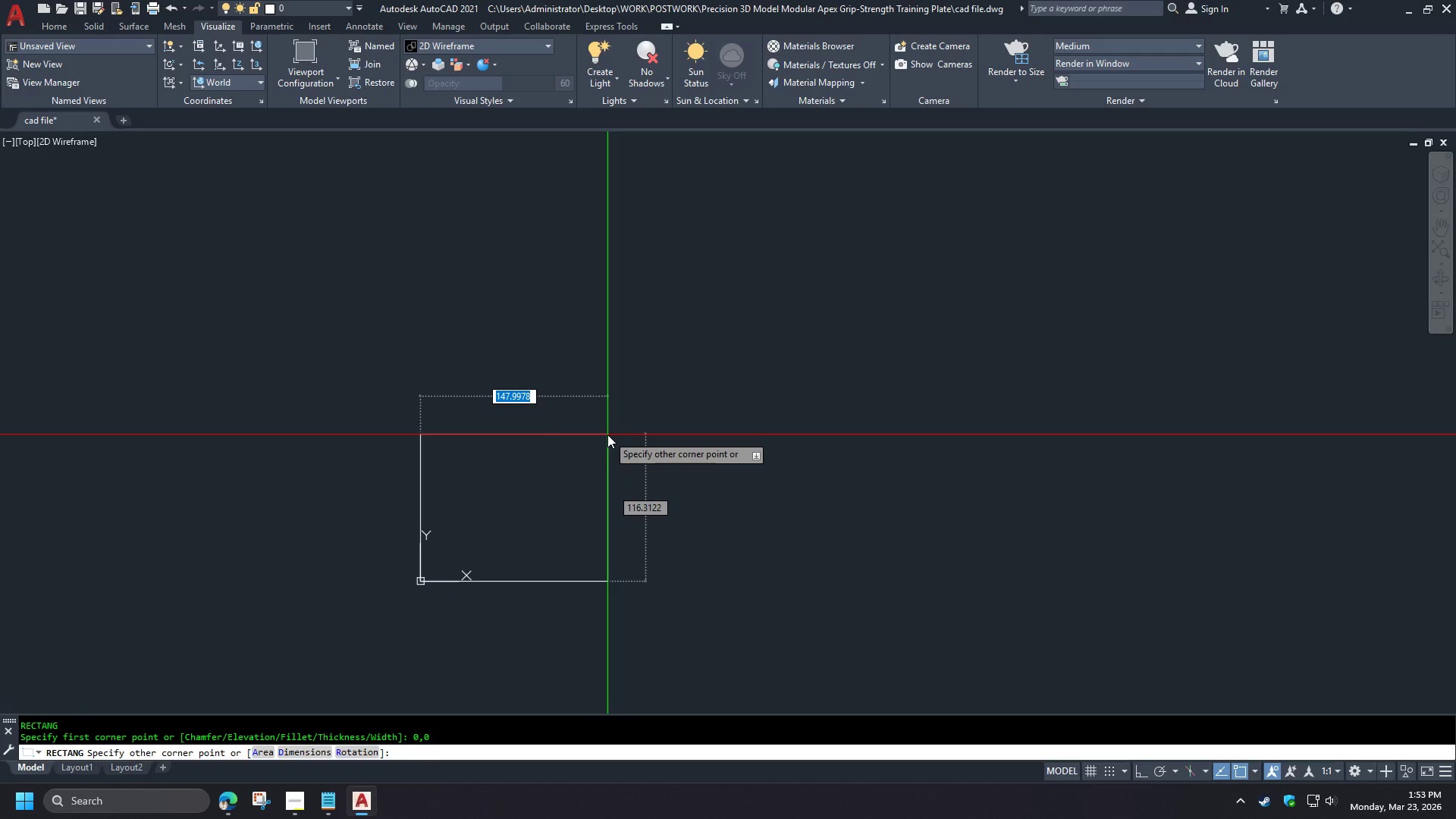 
key(Numpad1)
 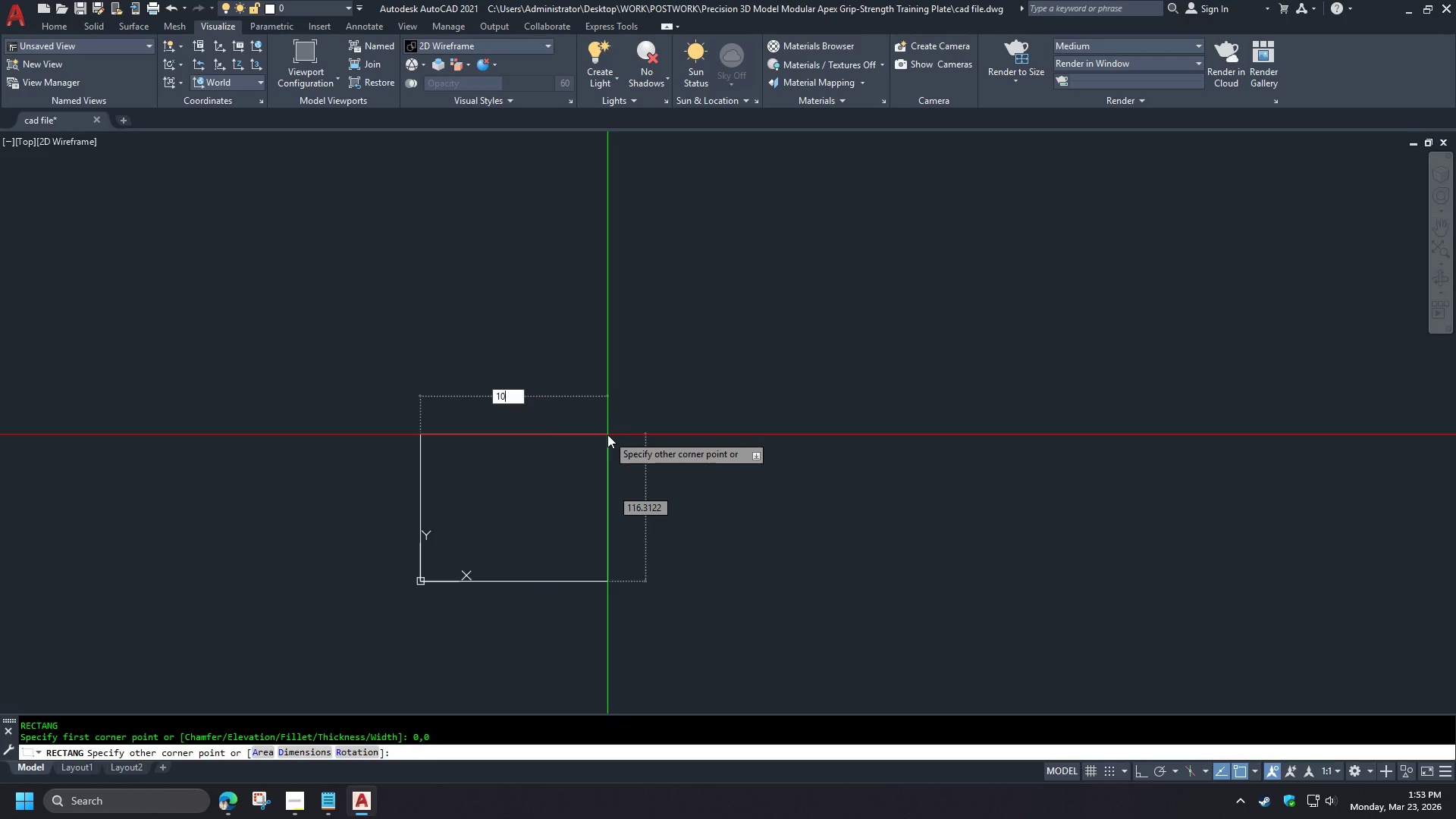 
key(Numpad0)
 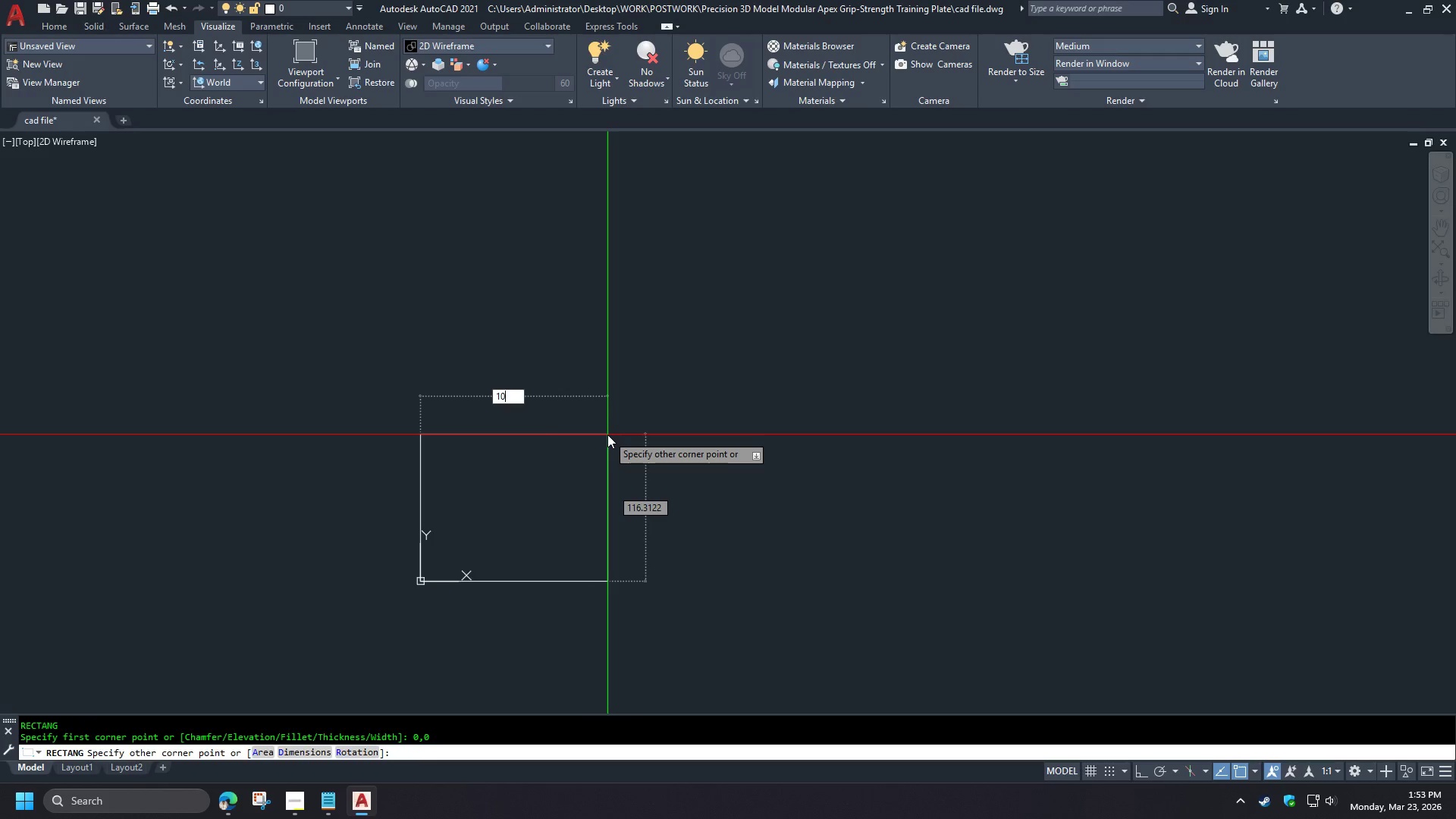 
key(Numpad0)
 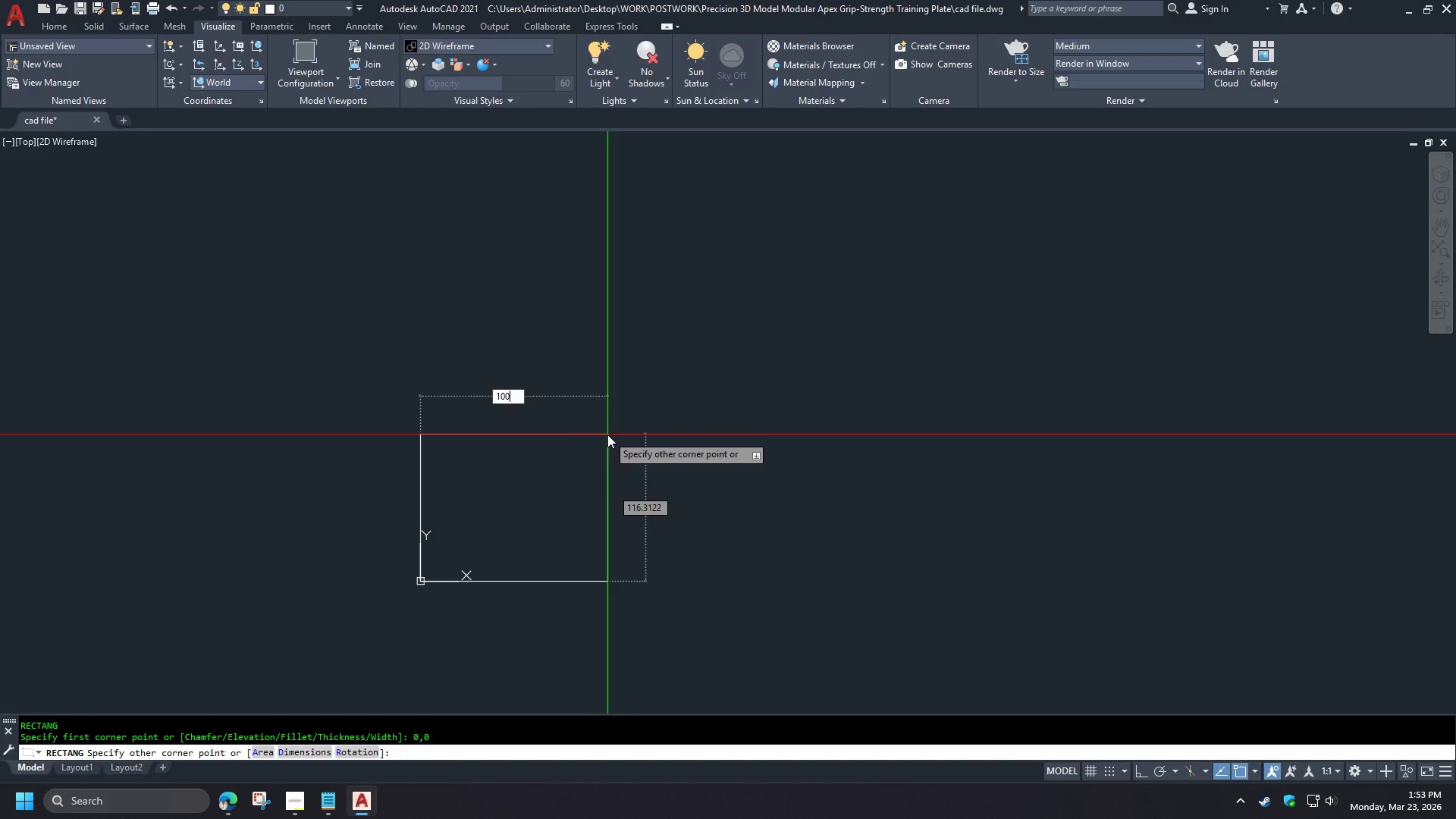 
key(Tab)
 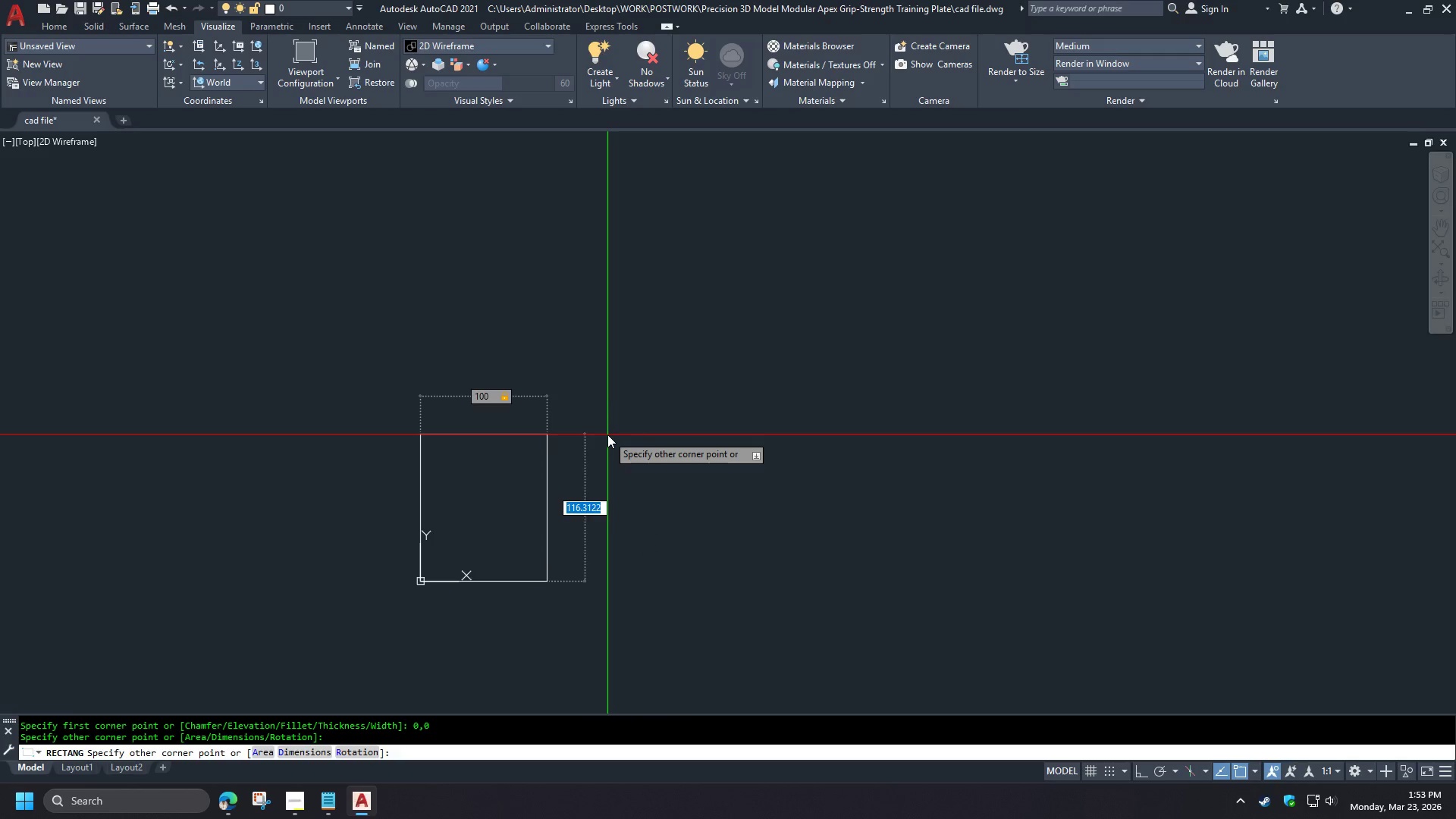 
key(Numpad1)
 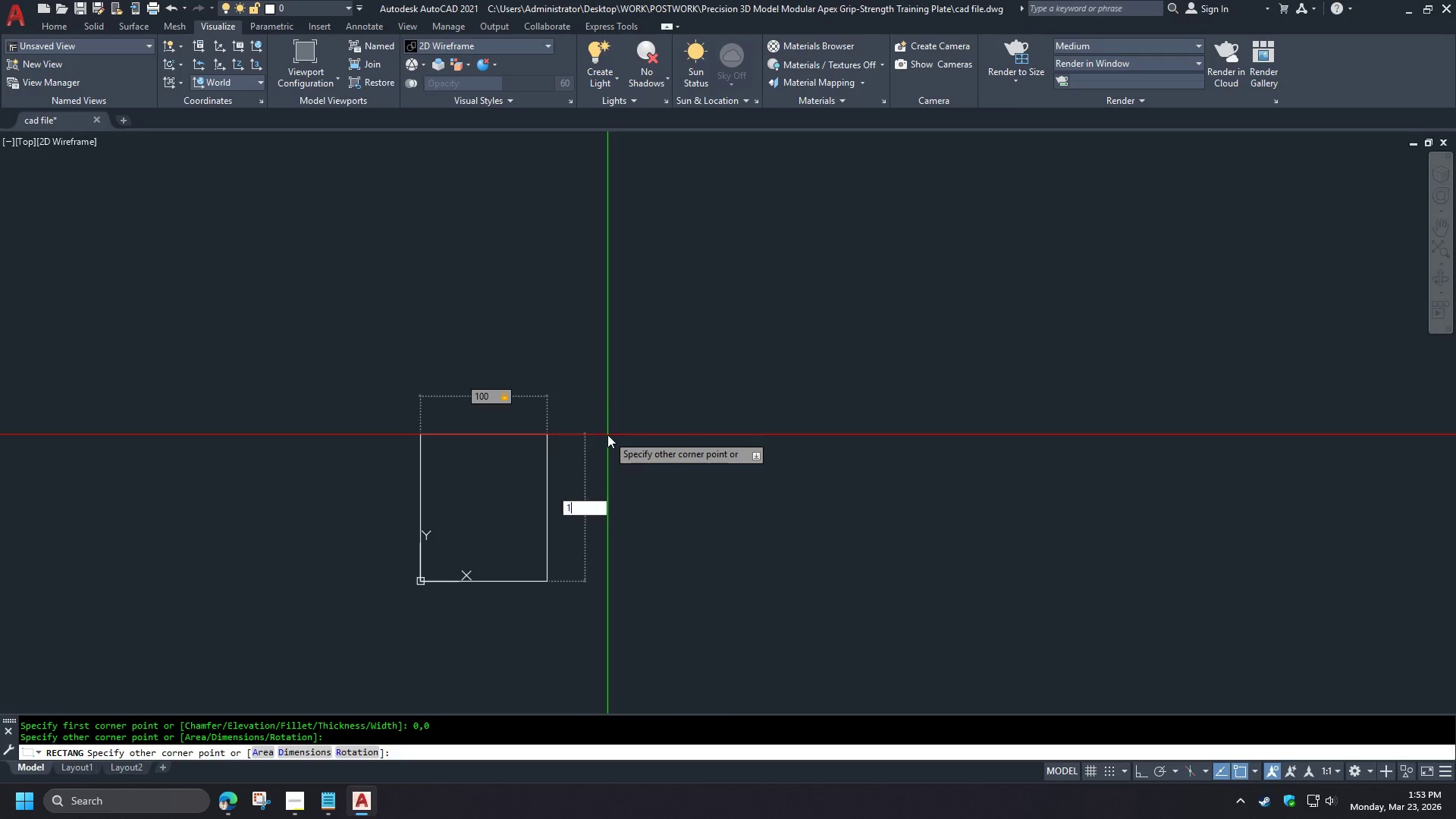 
key(Numpad0)
 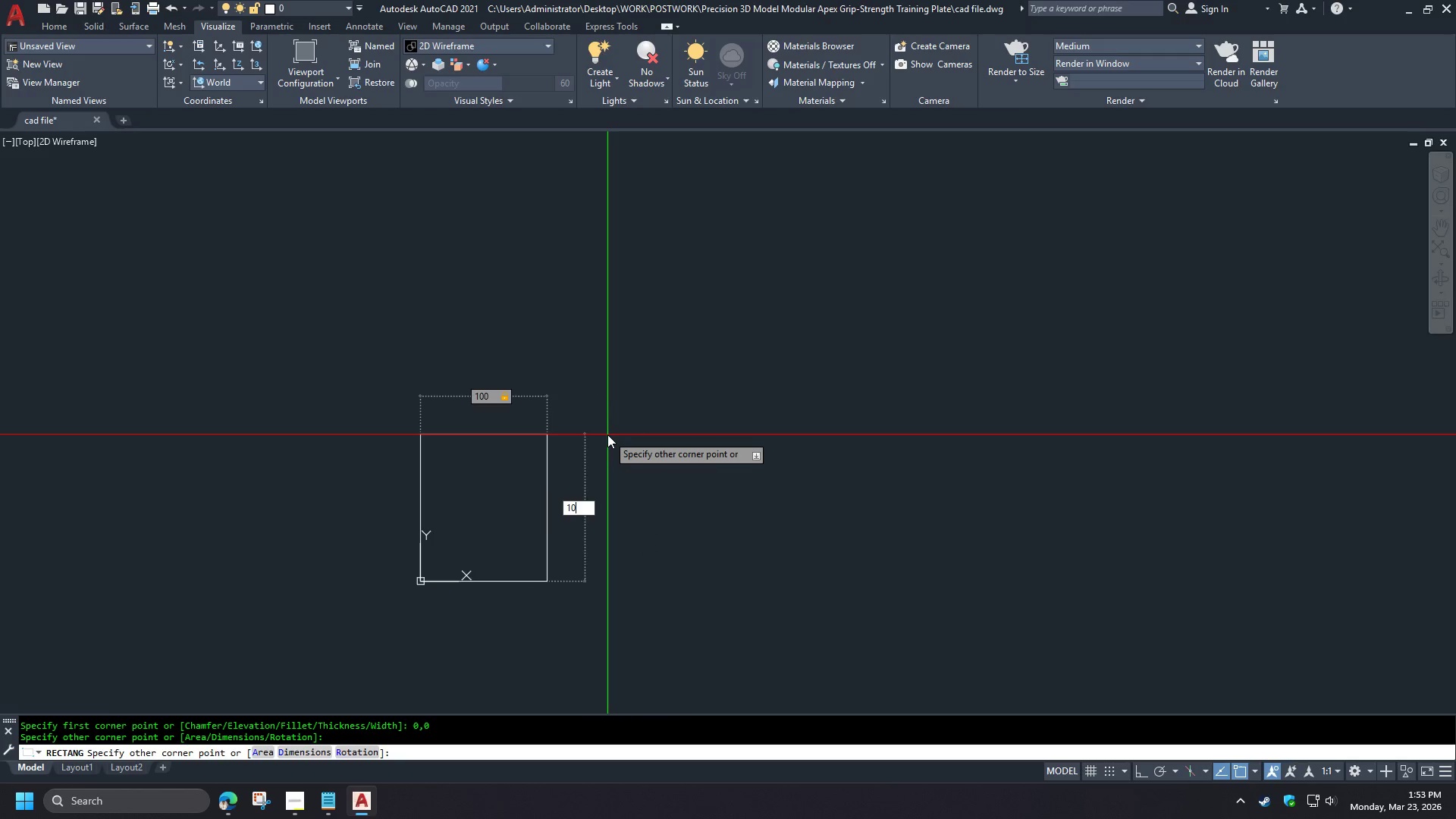 
key(Numpad0)
 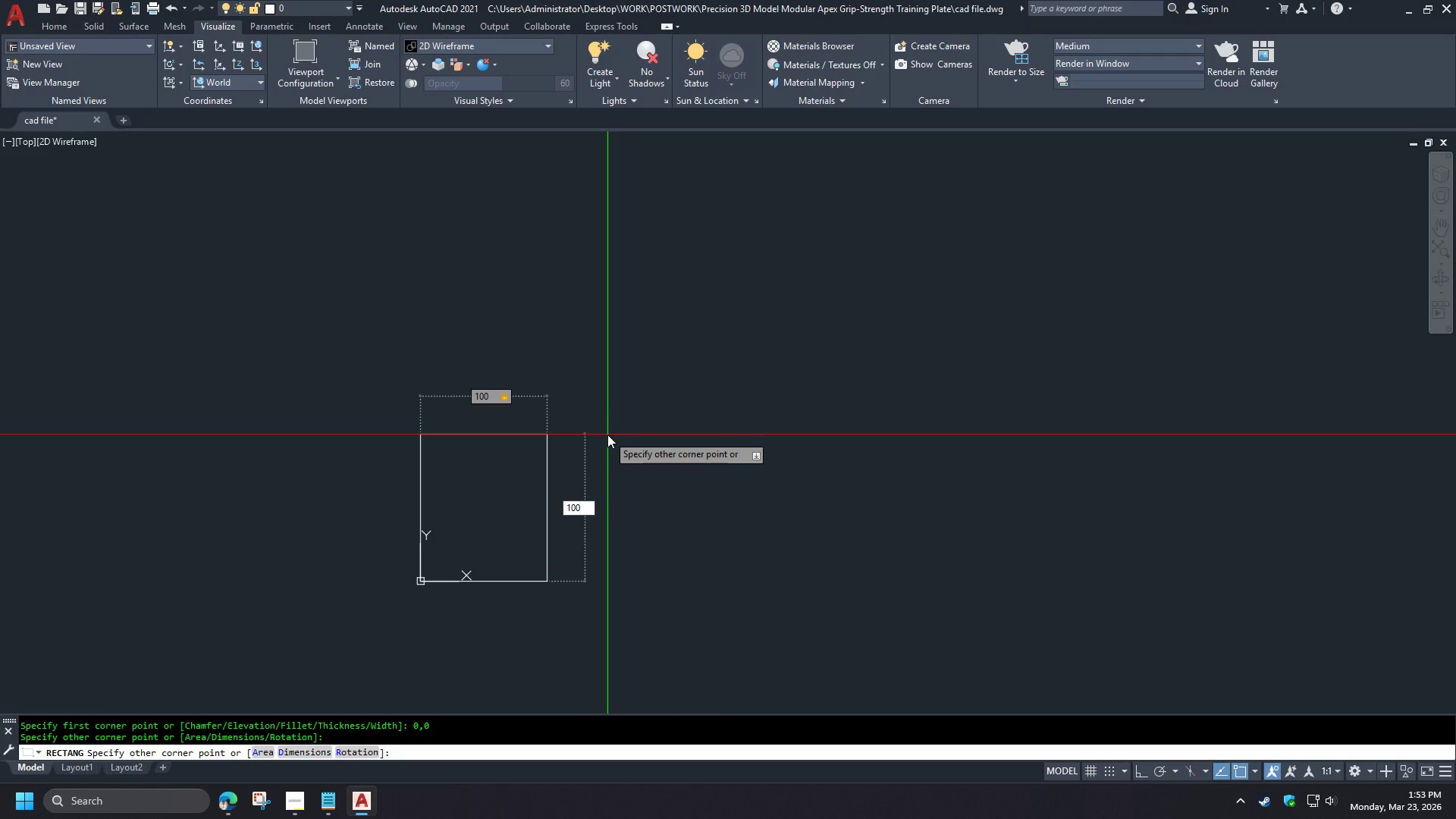 
key(NumpadEnter)
 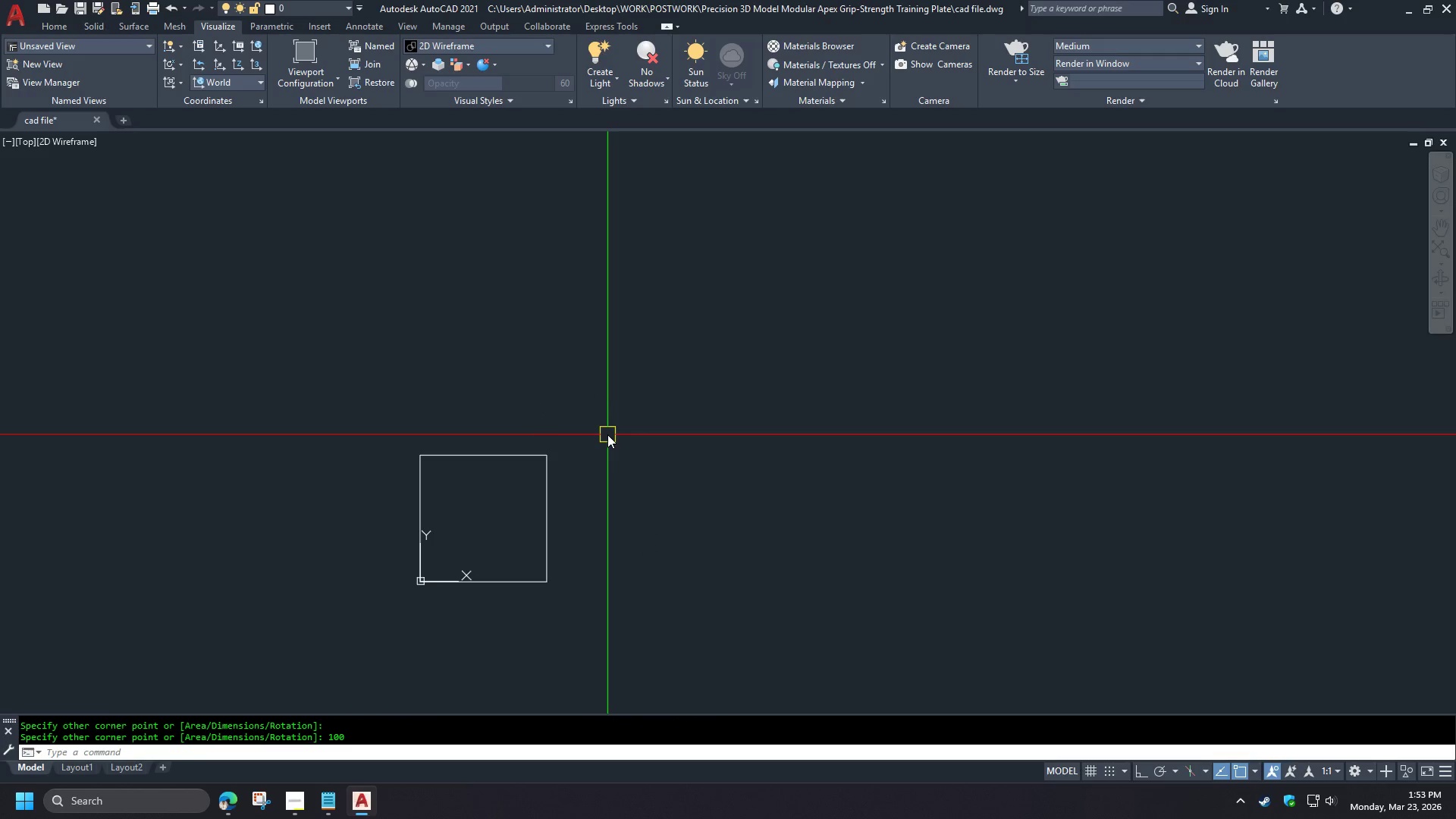 
key(Z)
 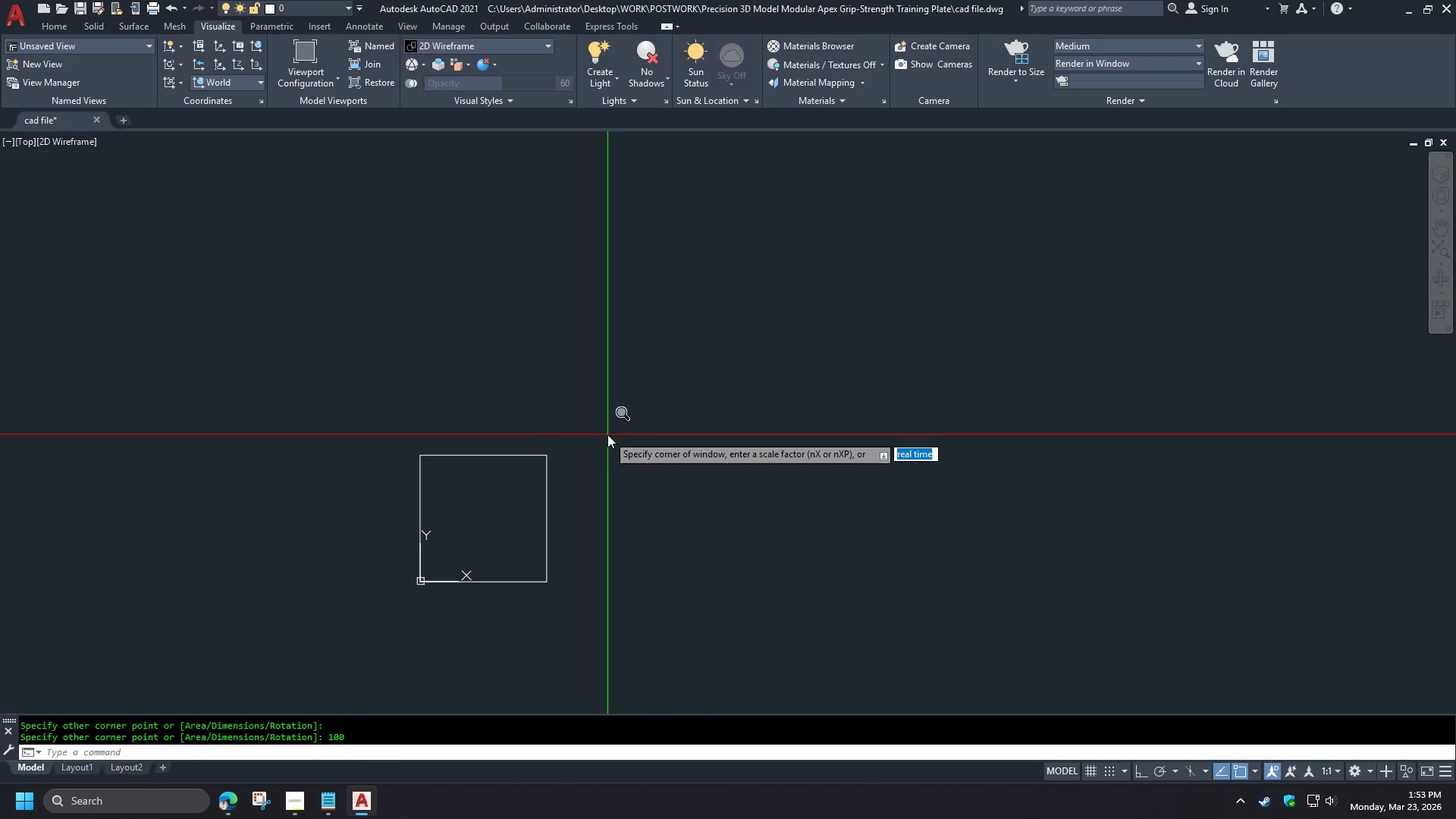 
key(Space)
 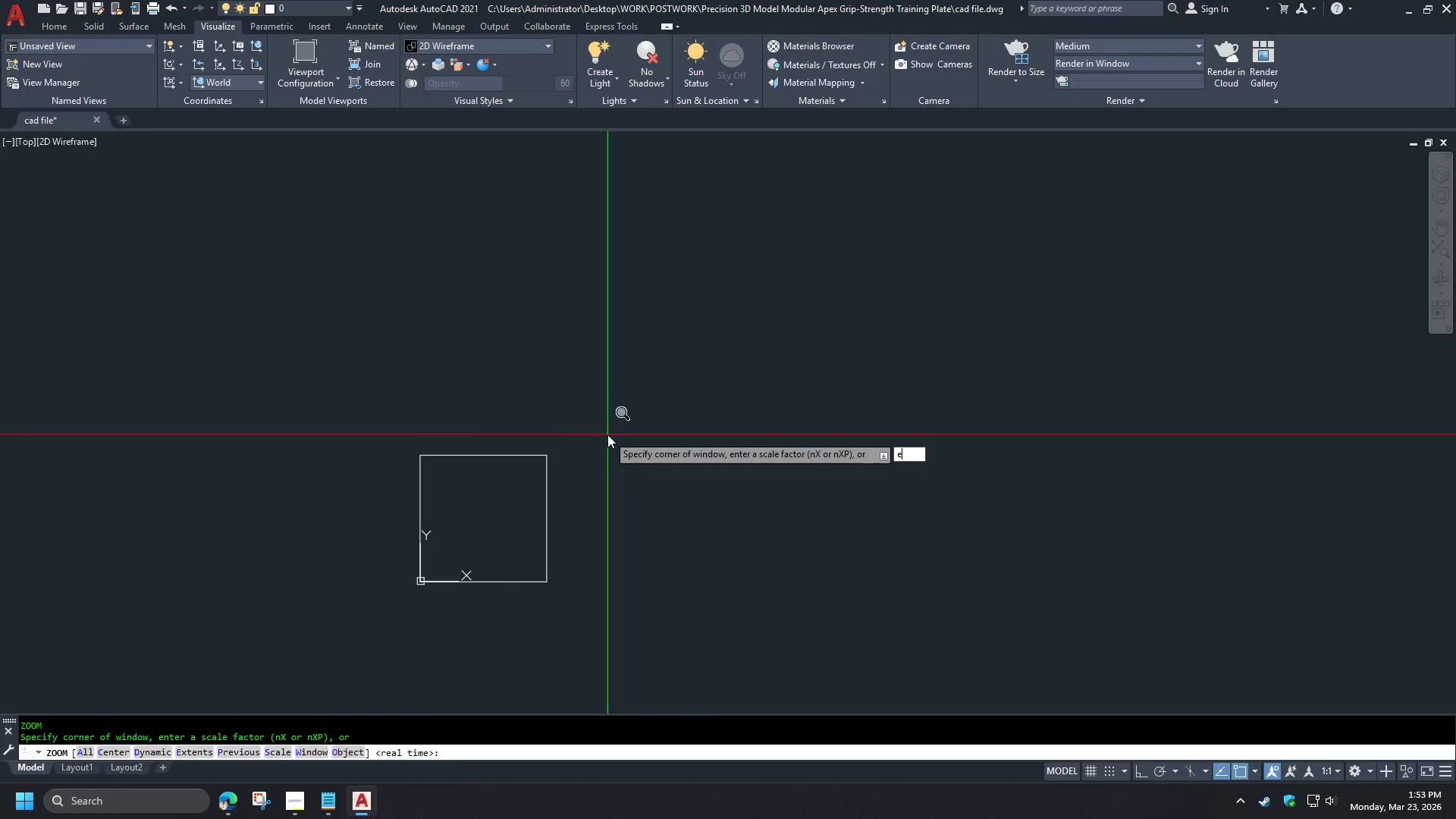 
key(E)
 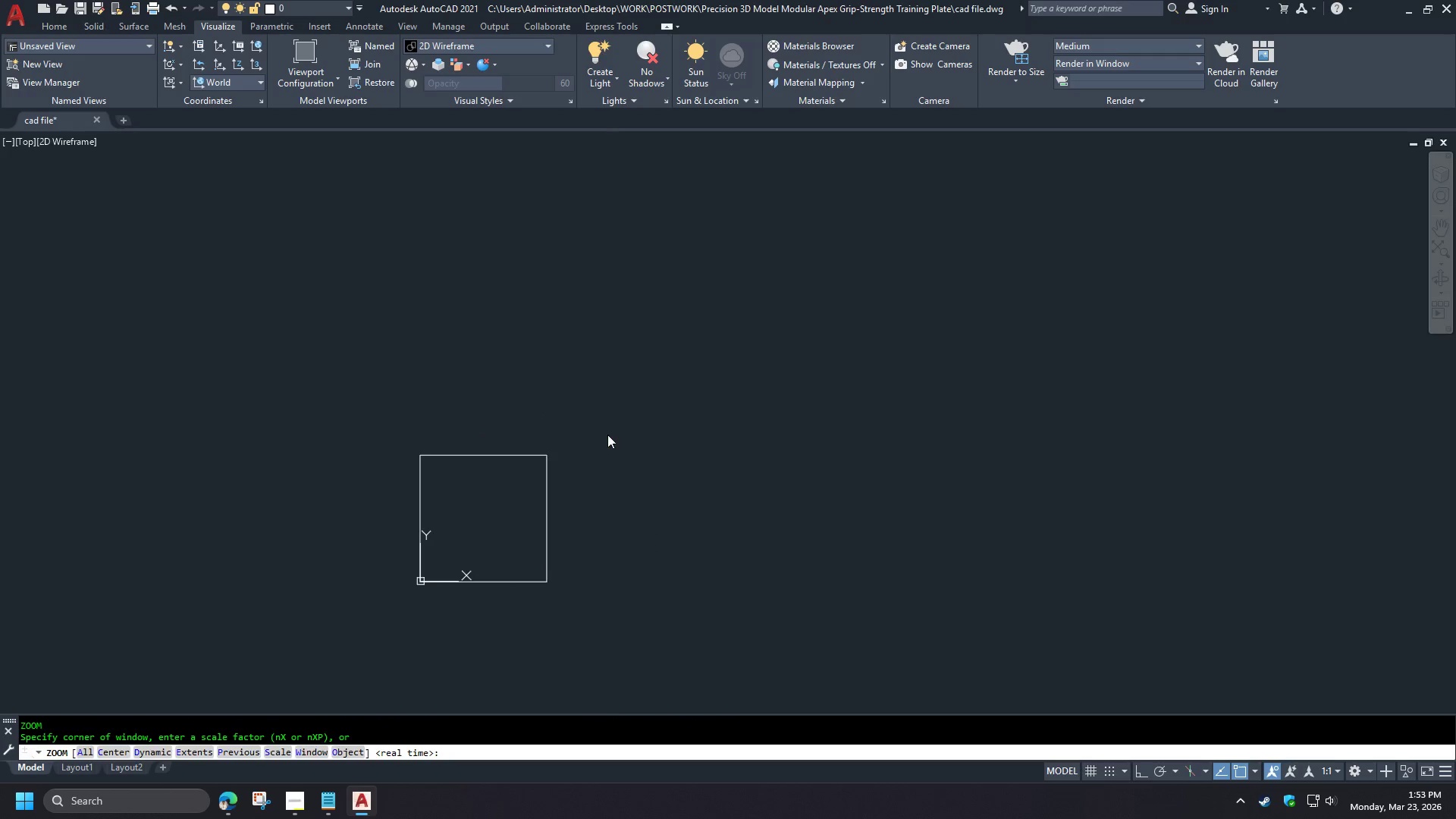 
key(Space)
 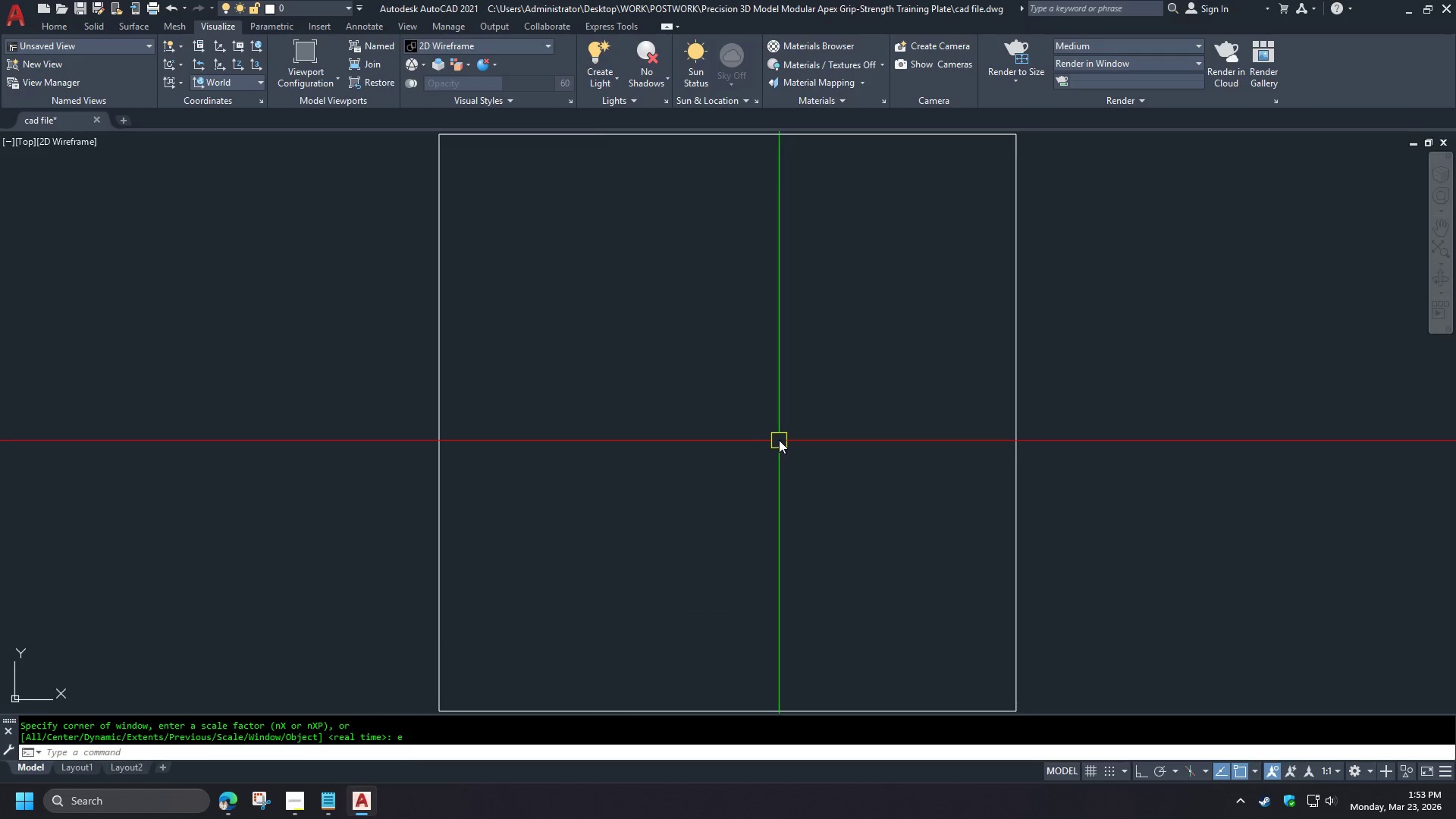 
scroll: coordinate [601, 457], scroll_direction: down, amount: 1.0
 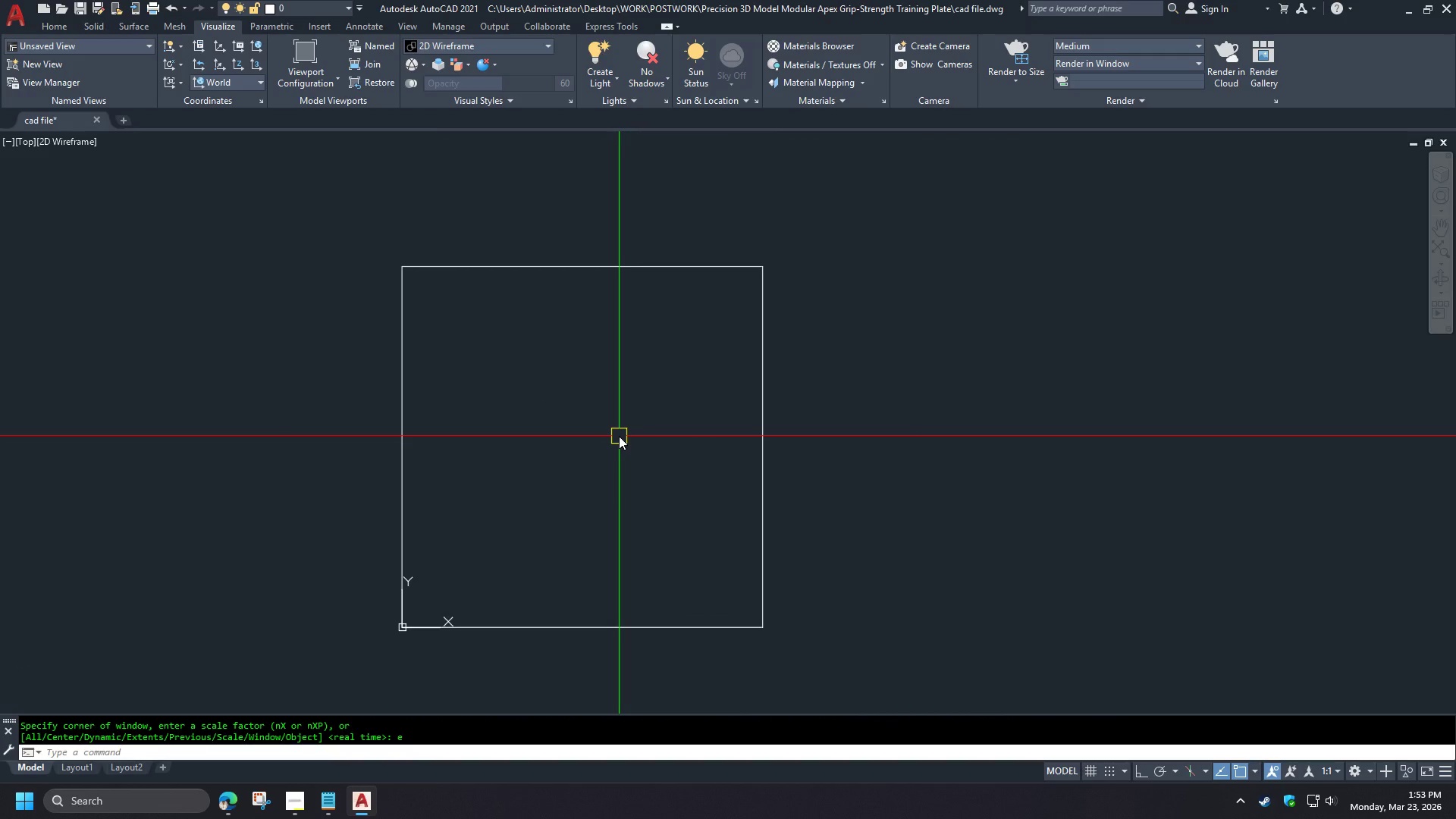 
left_click([231, 802])
 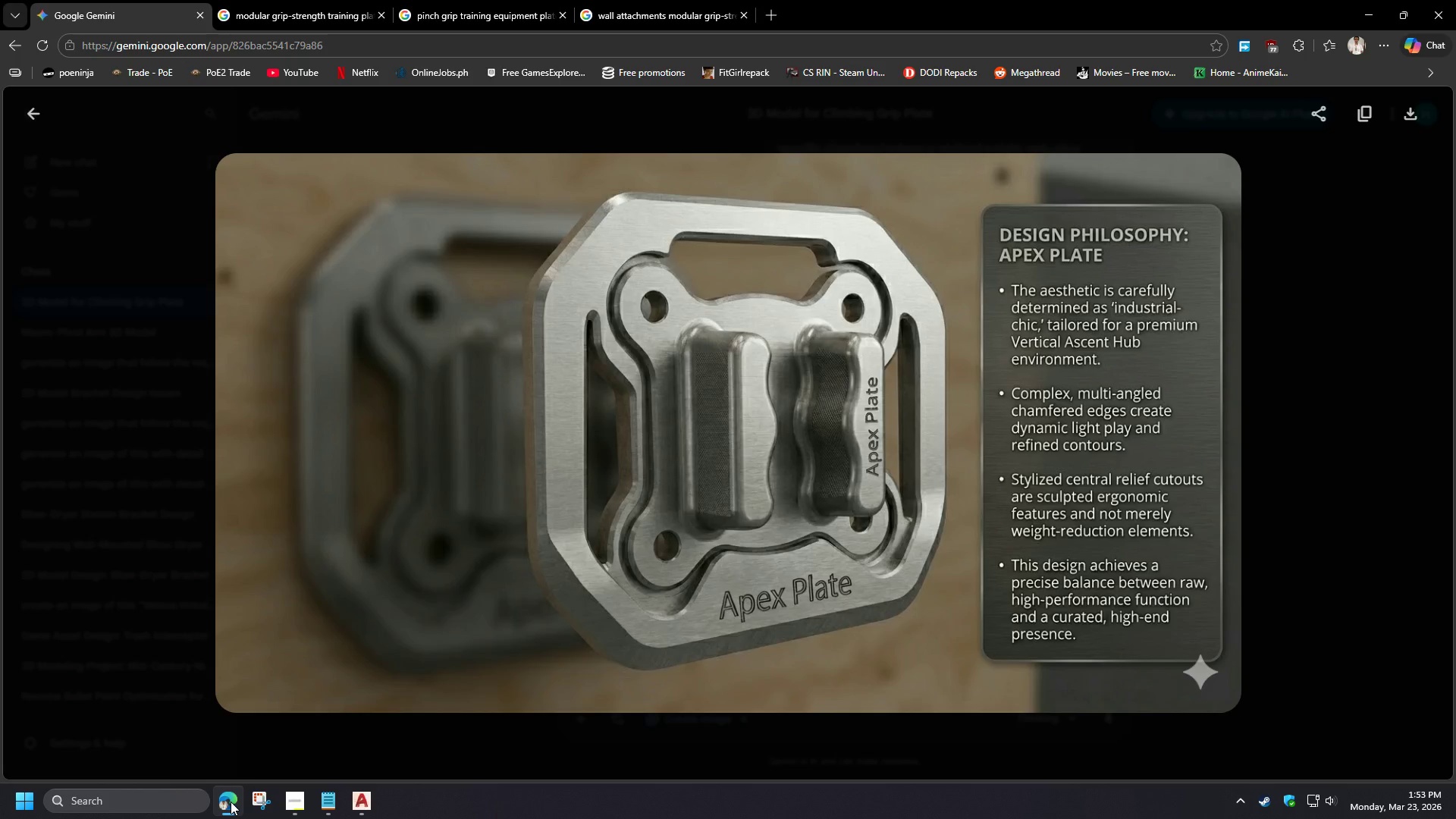 
left_click([231, 802])
 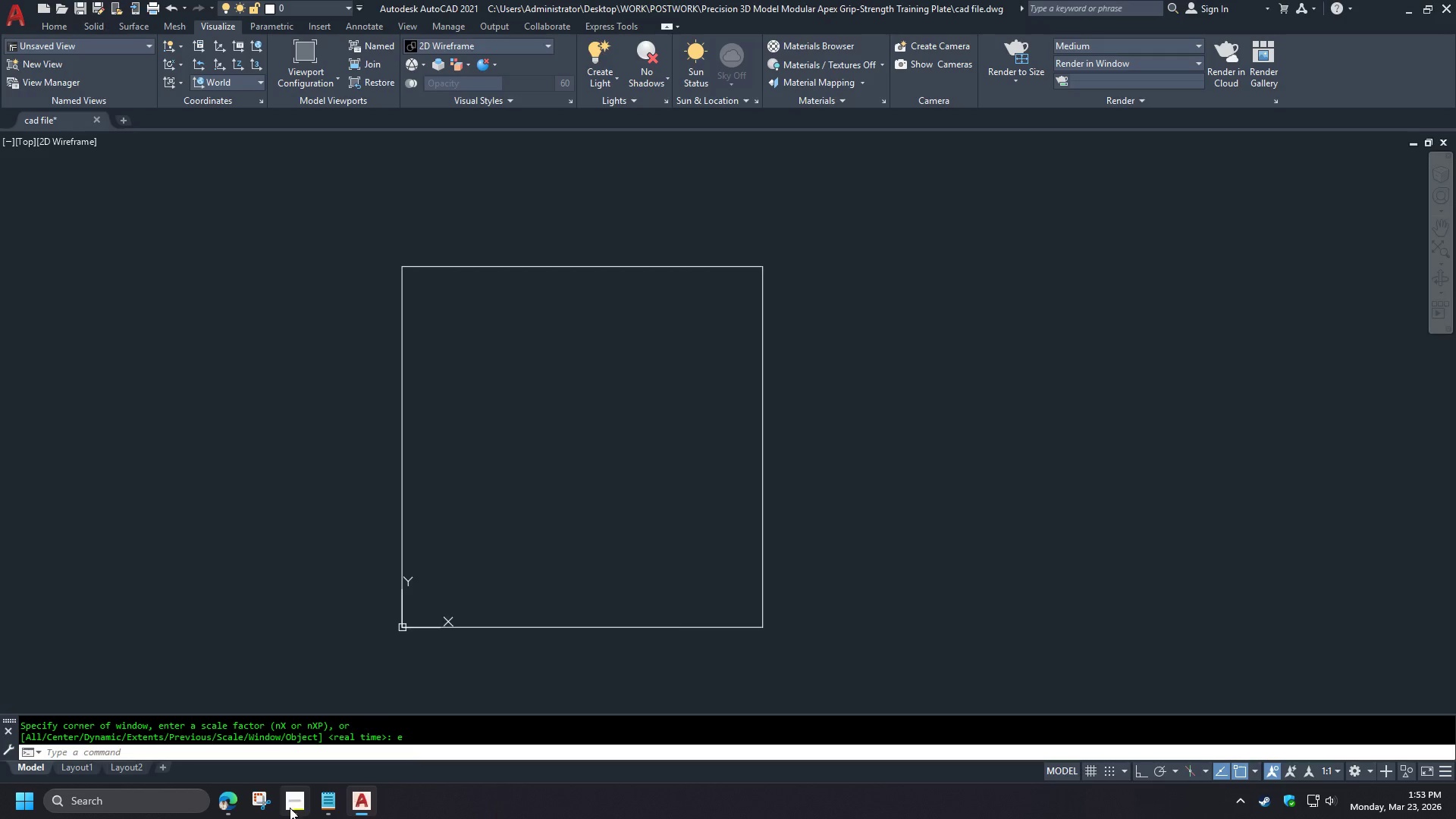 
double_click([290, 808])